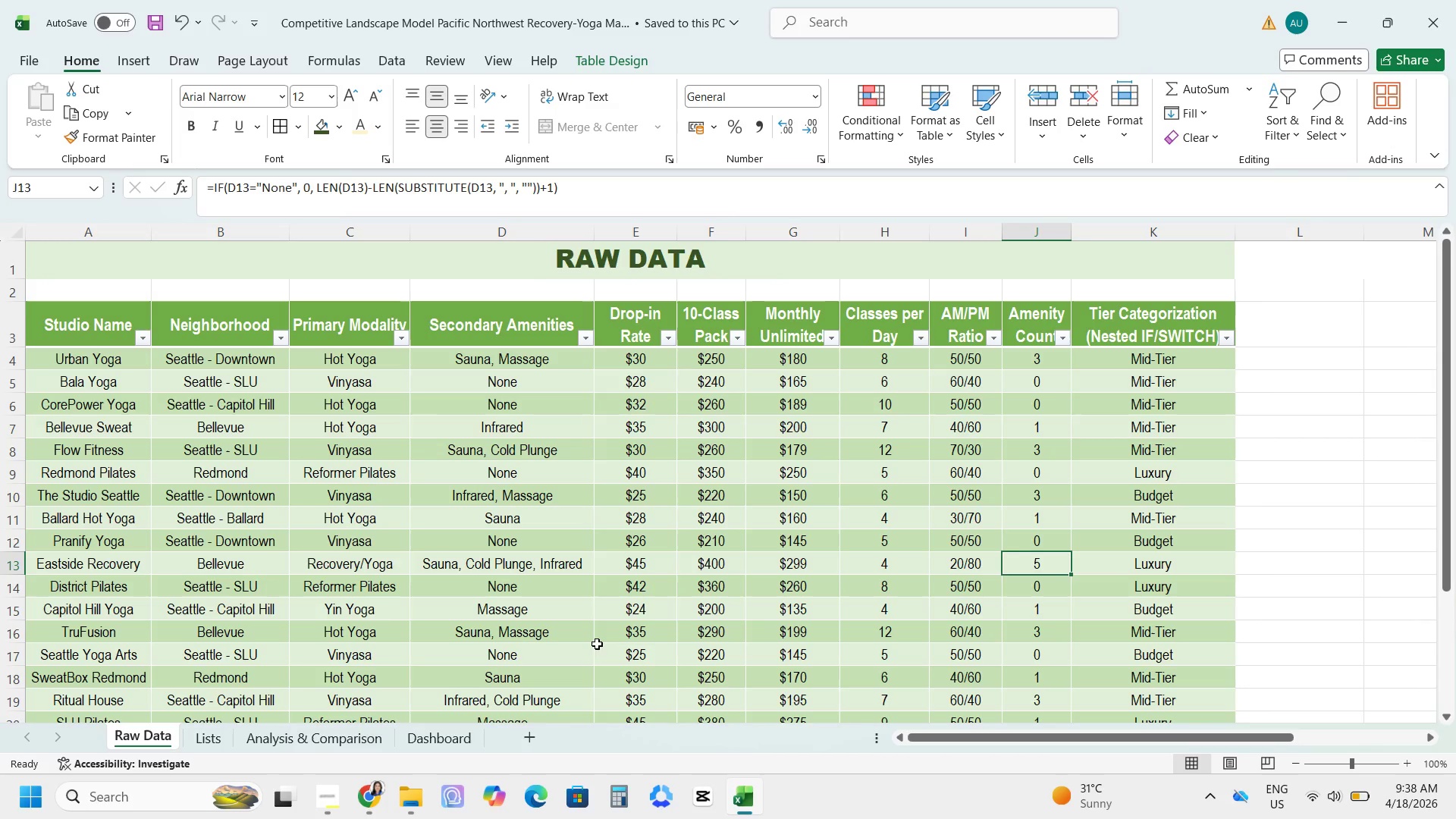 
hold_key(key=S, duration=0.34)